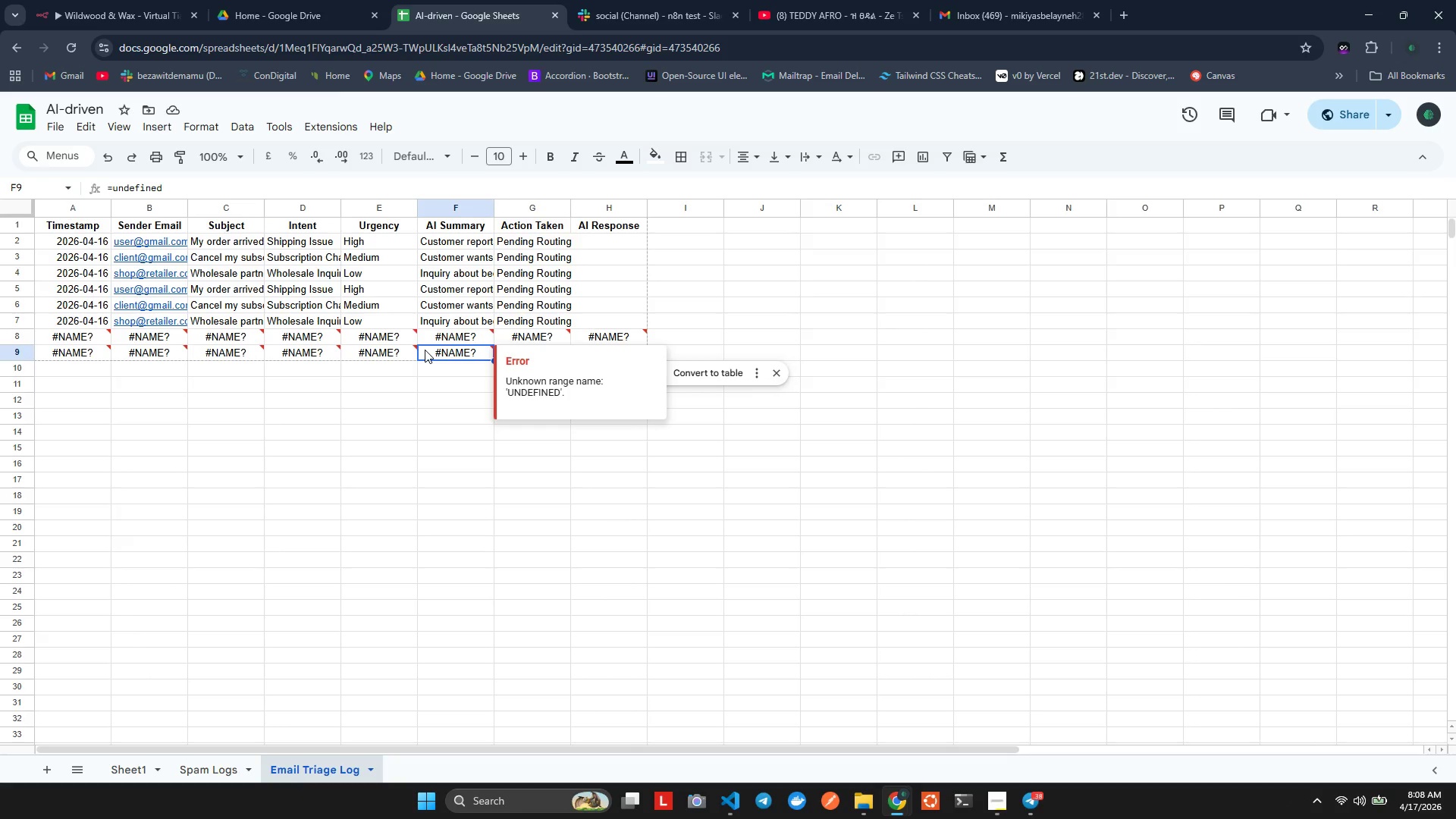 
double_click([372, 355])
 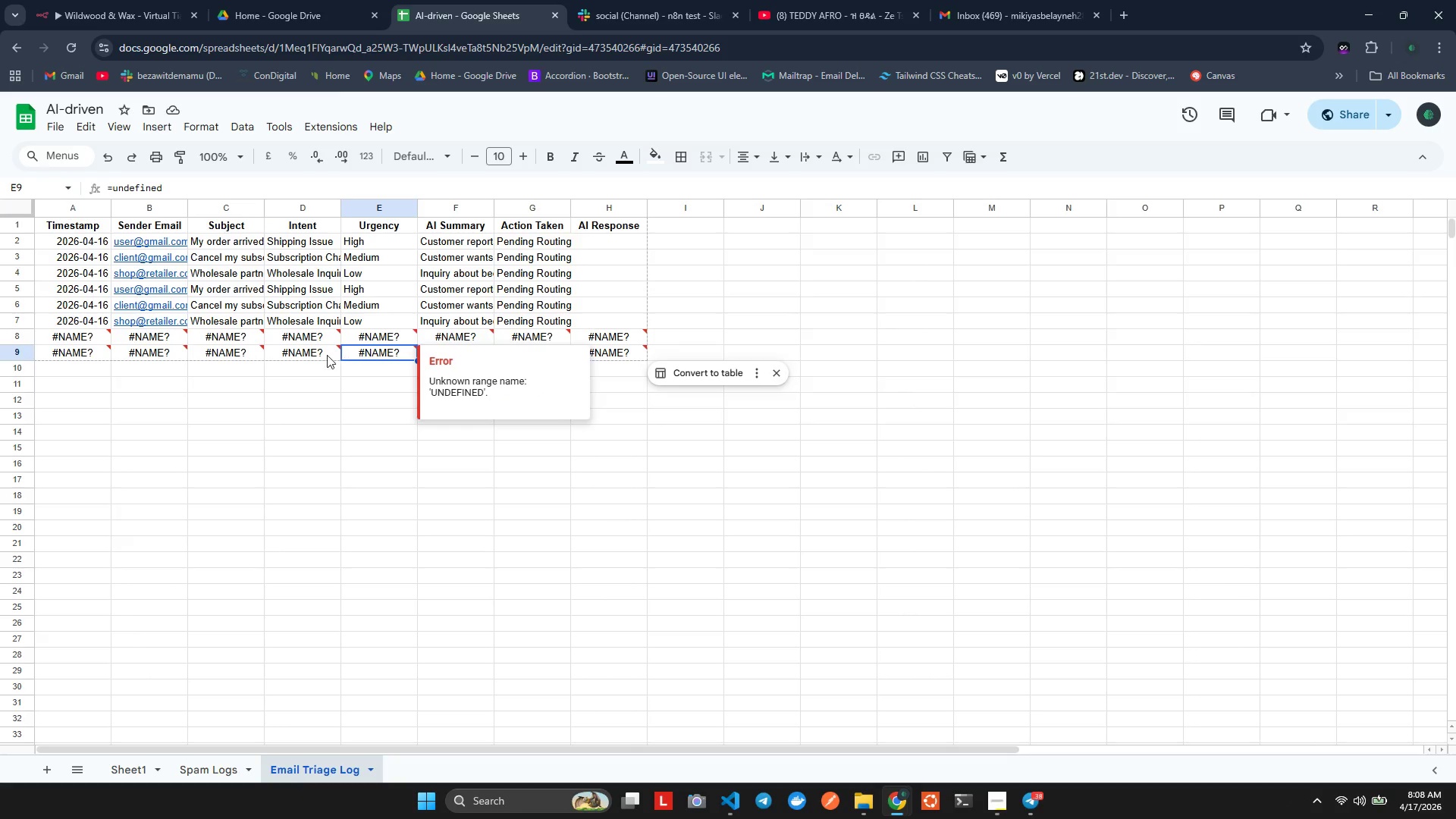 
triple_click([311, 355])
 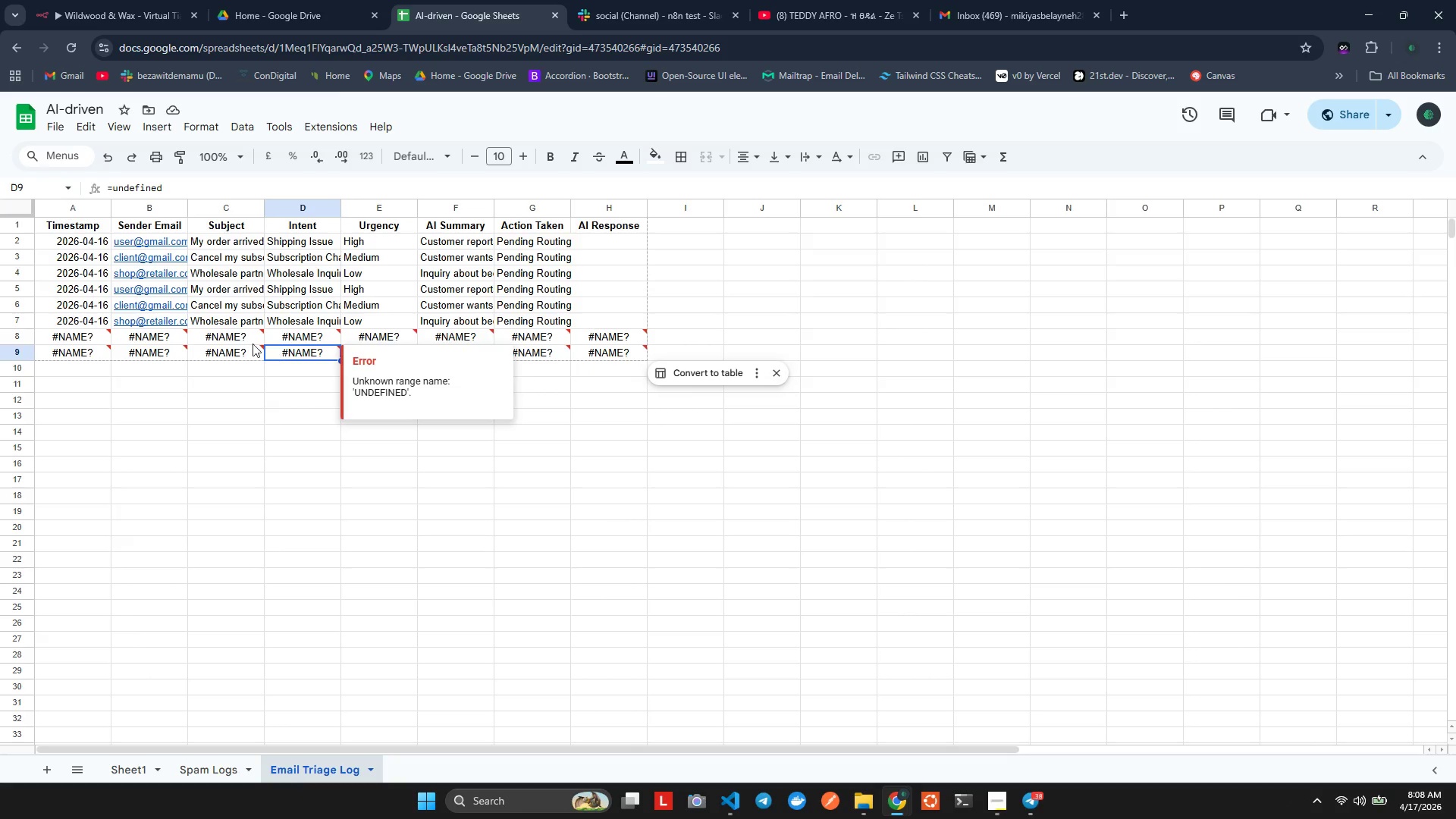 
triple_click([240, 343])
 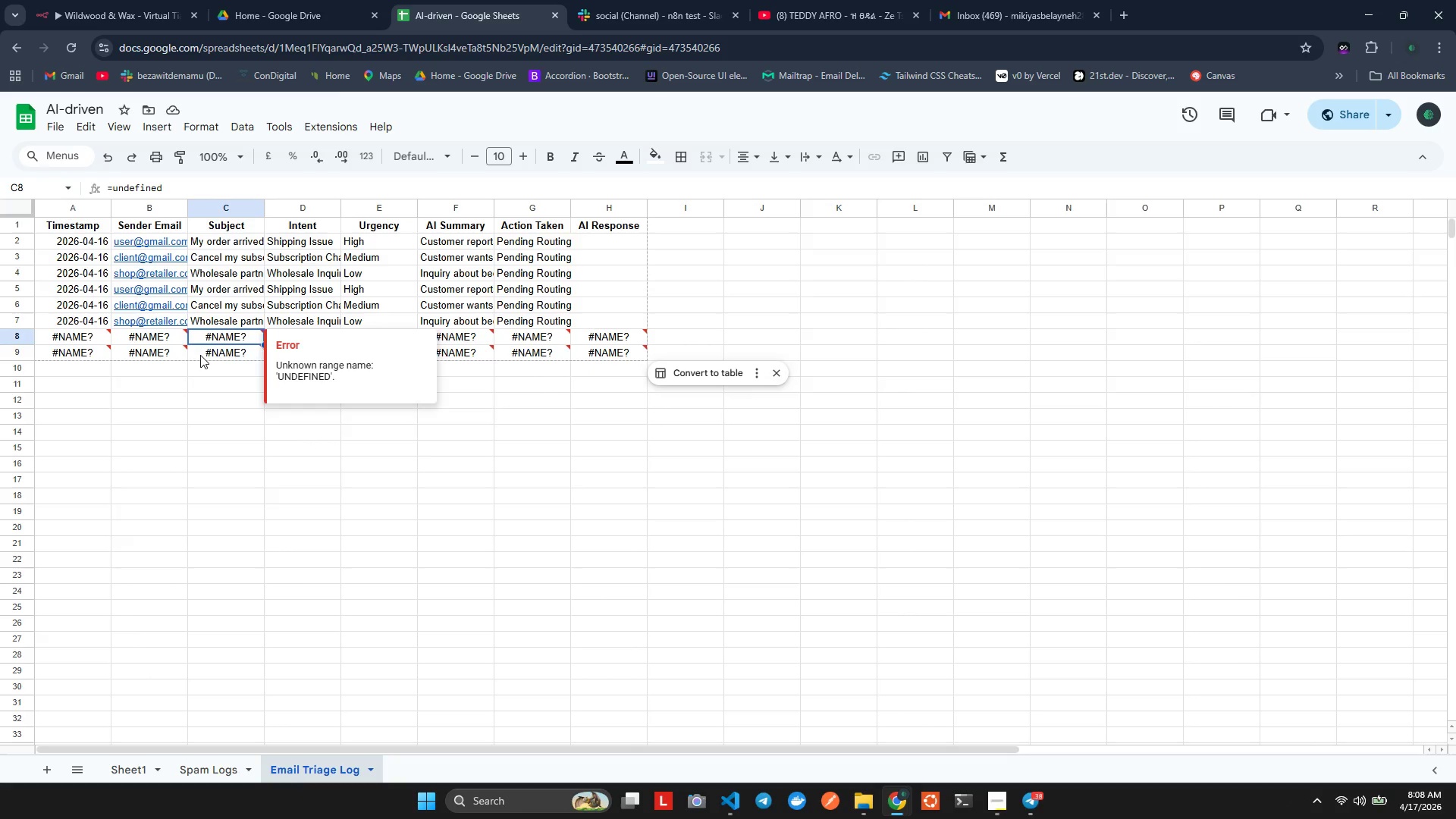 
left_click([200, 355])
 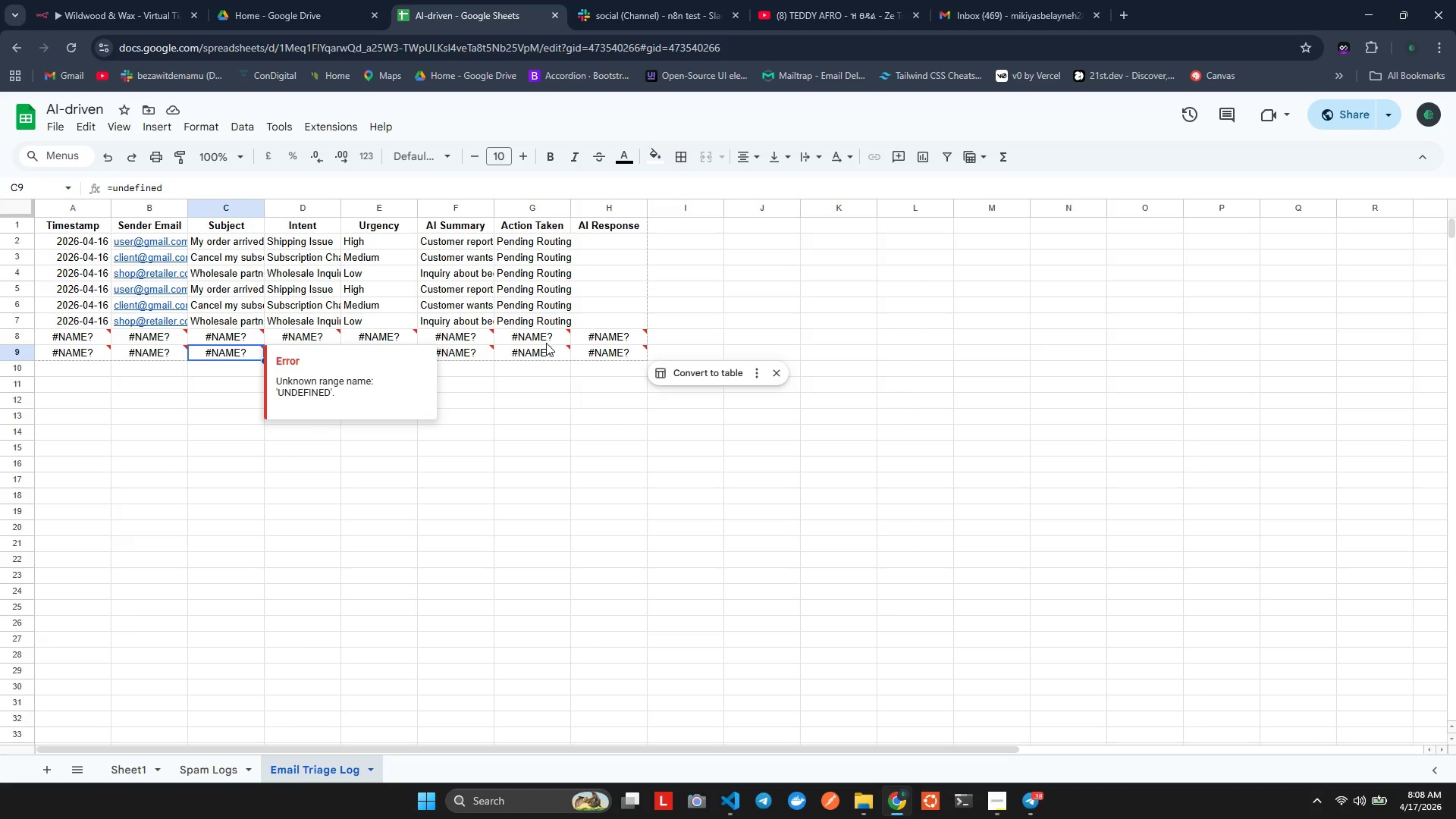 
right_click([523, 347])
 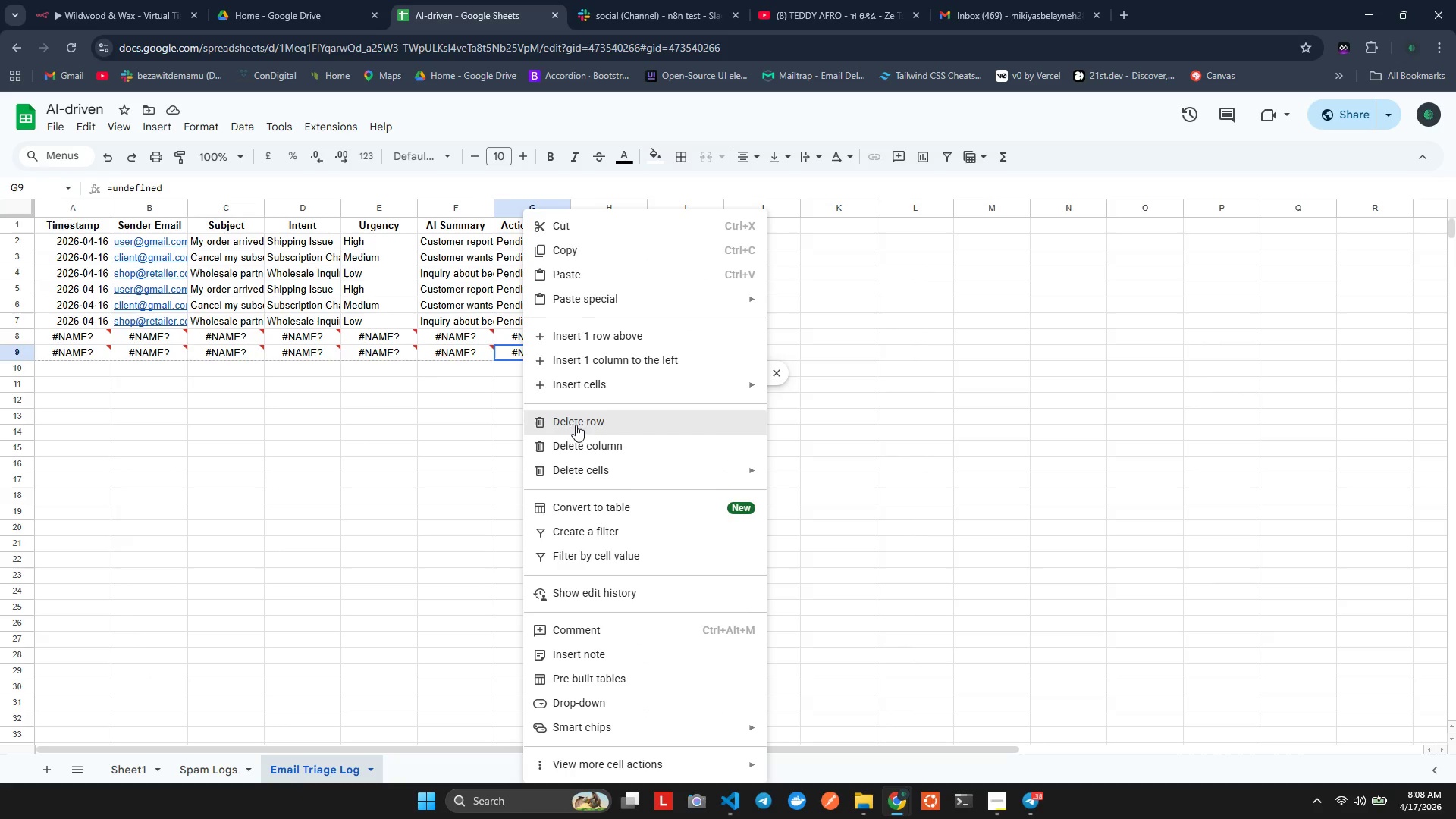 
left_click([576, 427])
 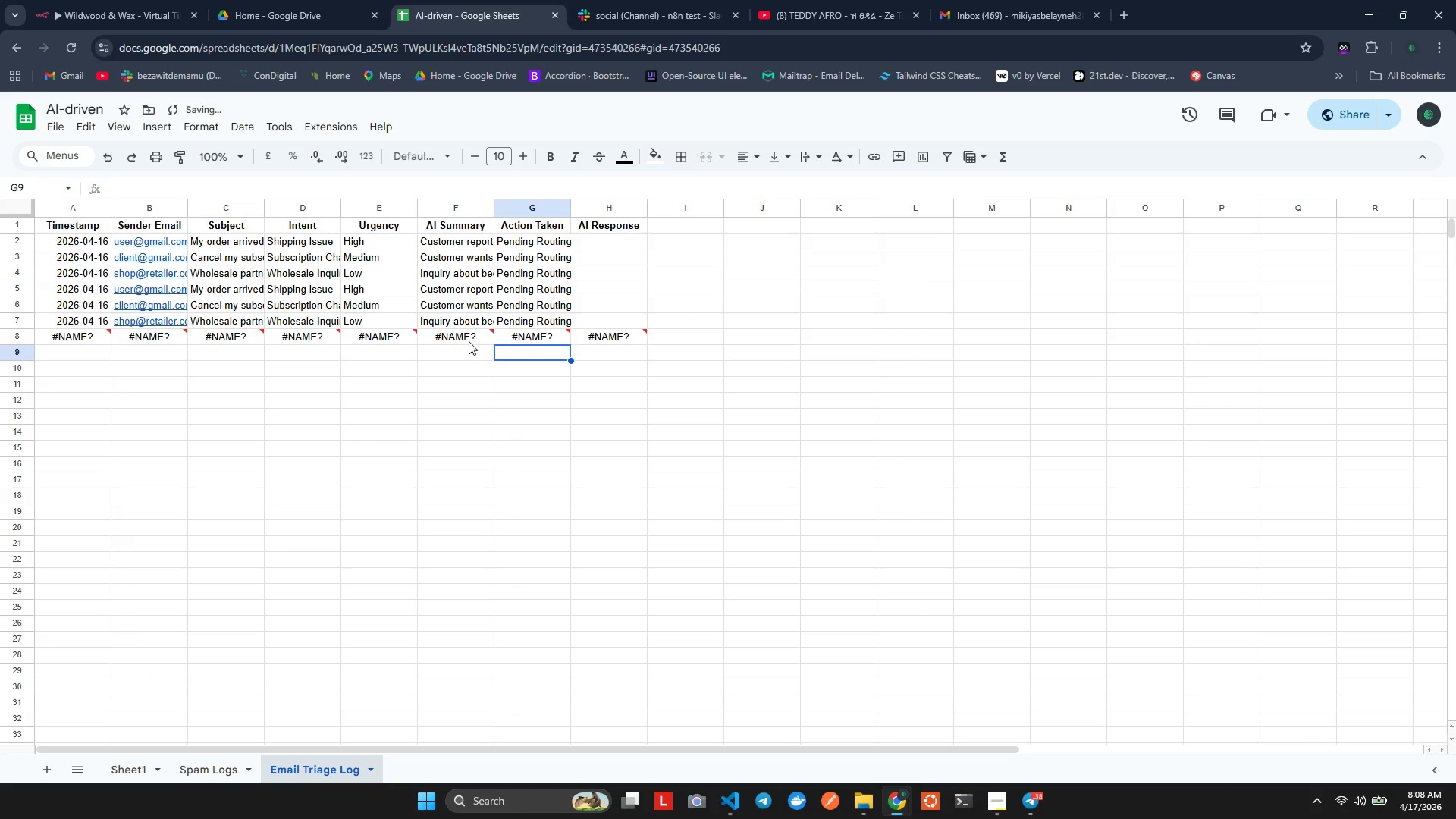 
right_click([469, 338])
 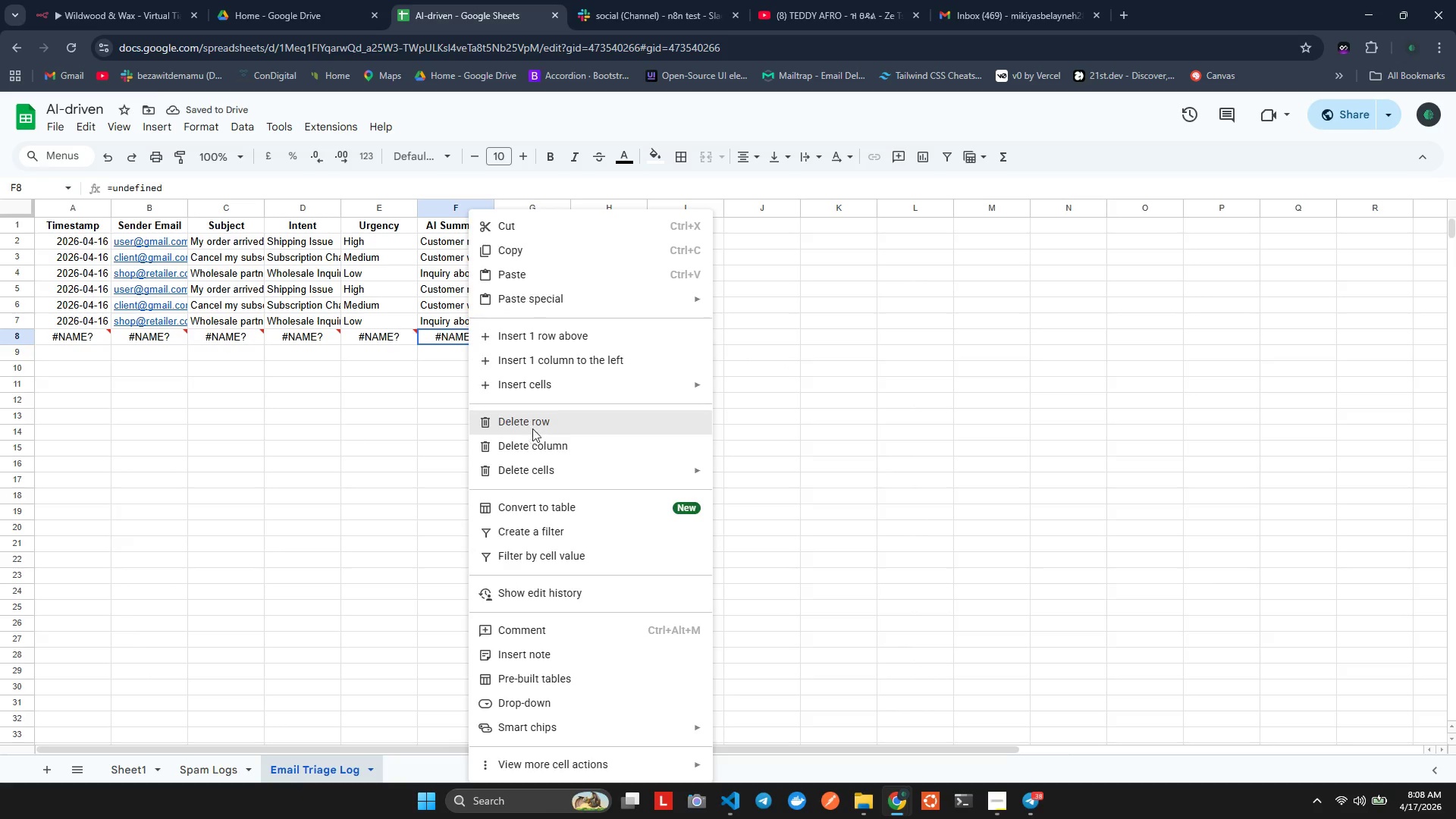 
left_click([87, 8])
 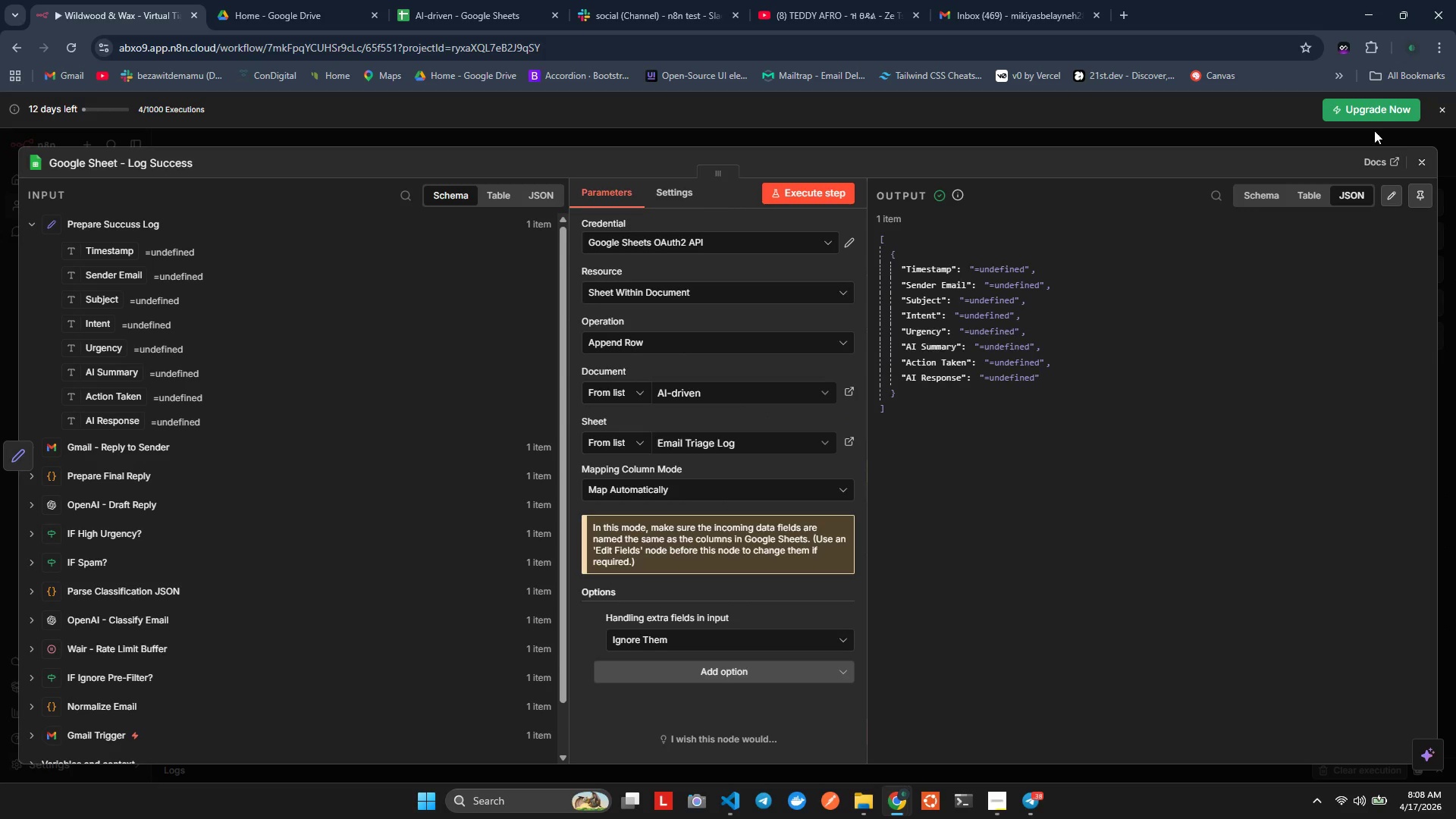 
left_click([1417, 158])
 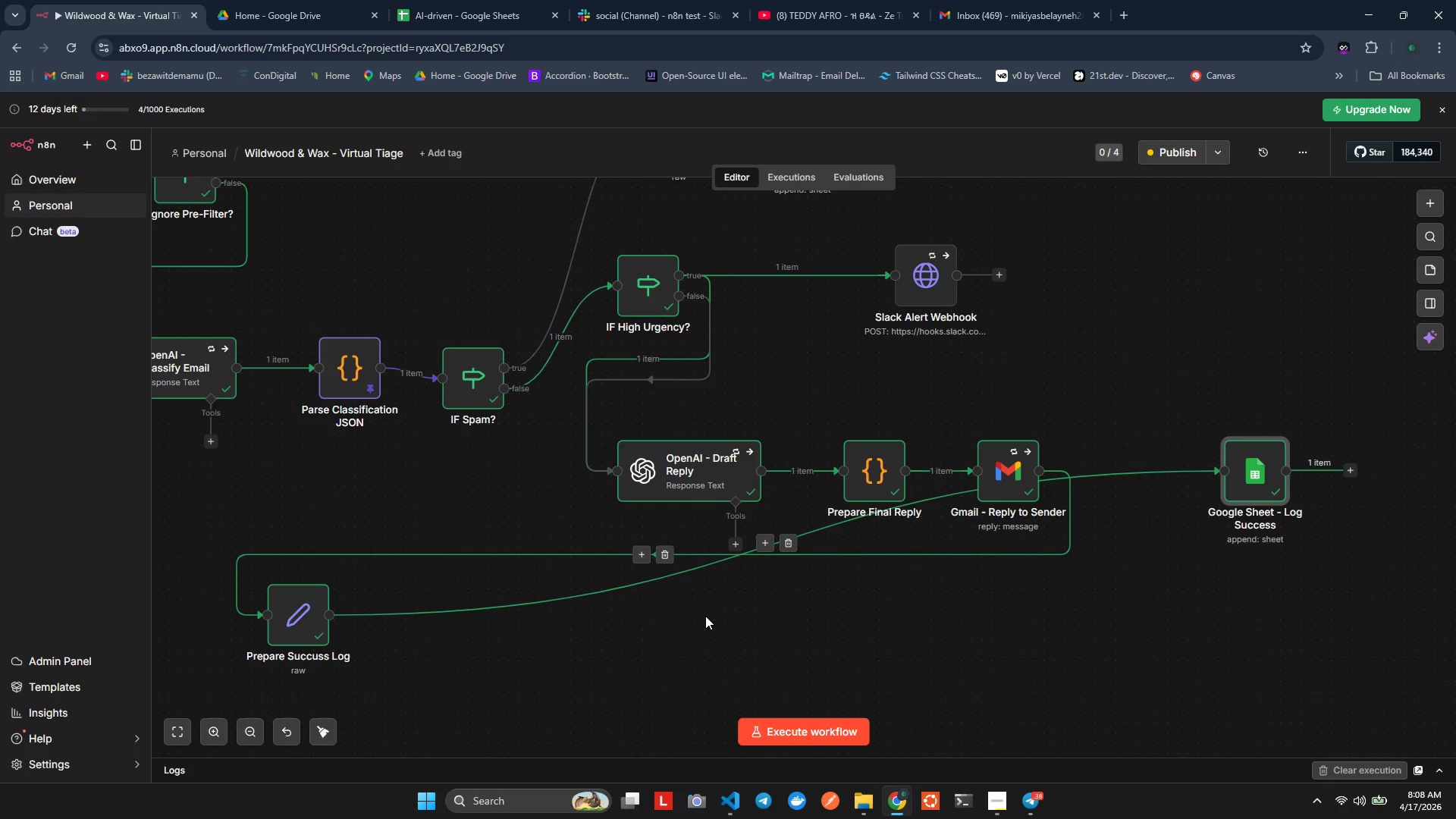 
scroll: coordinate [708, 613], scroll_direction: down, amount: 1.0
 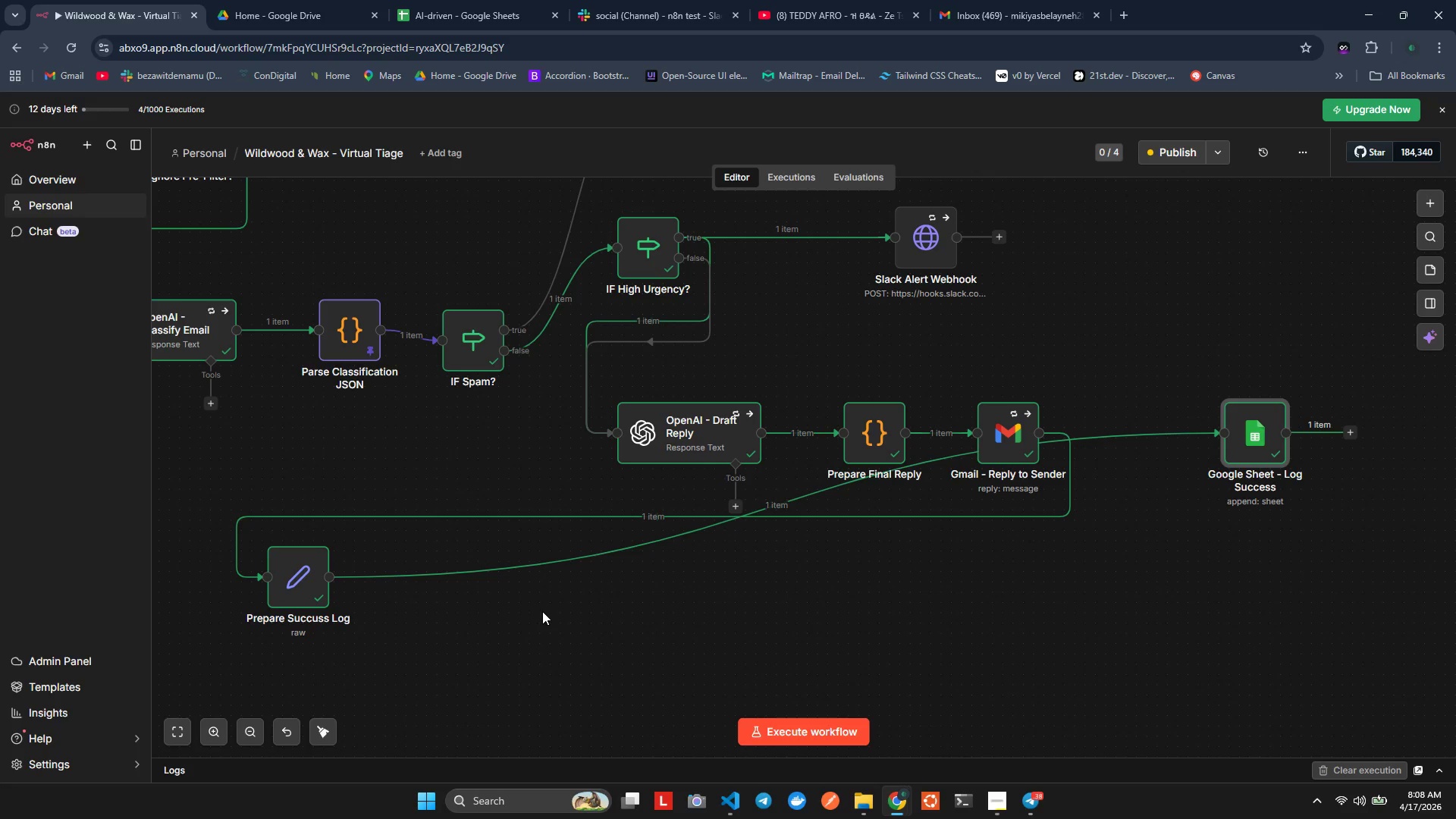 
key(Alt+Tab)
 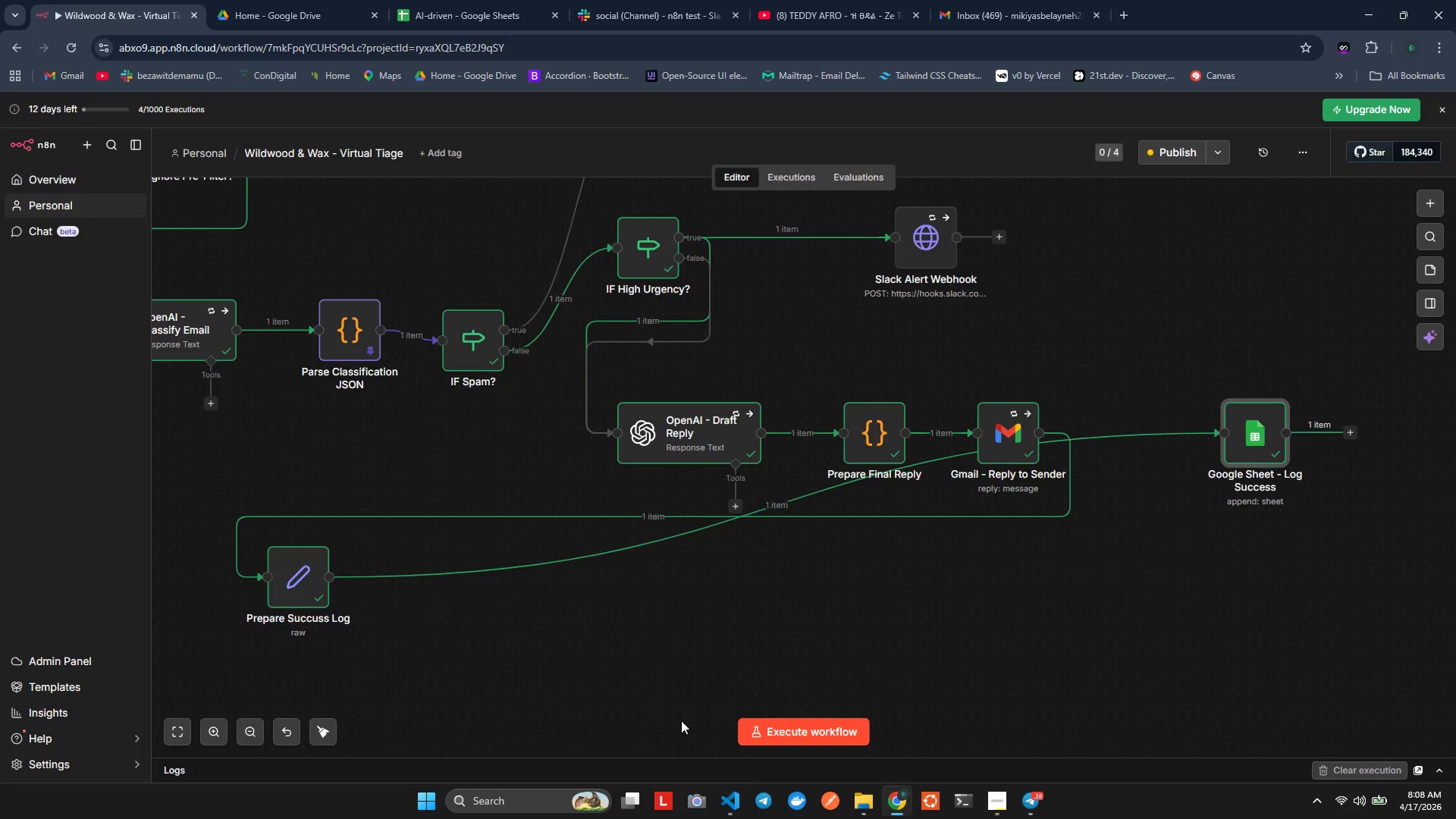 